 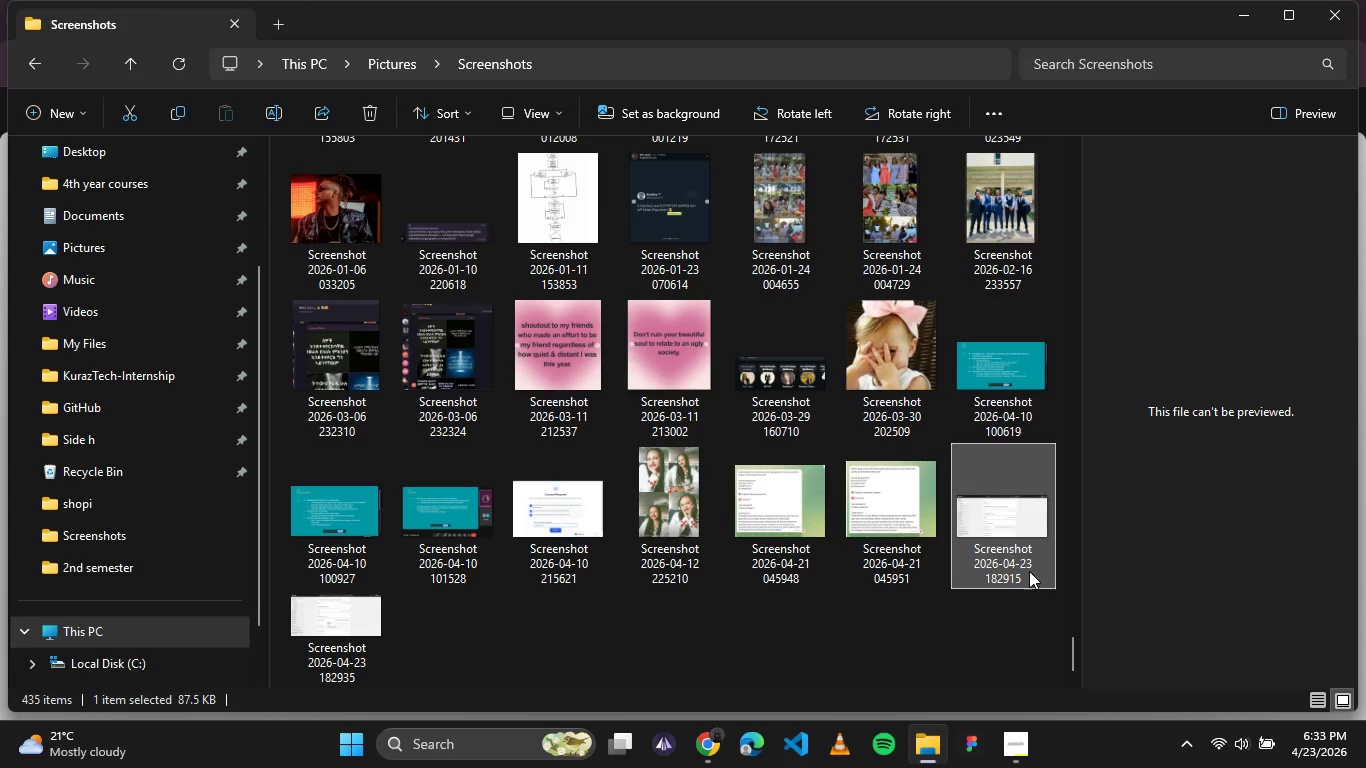 
left_click([980, 564])
 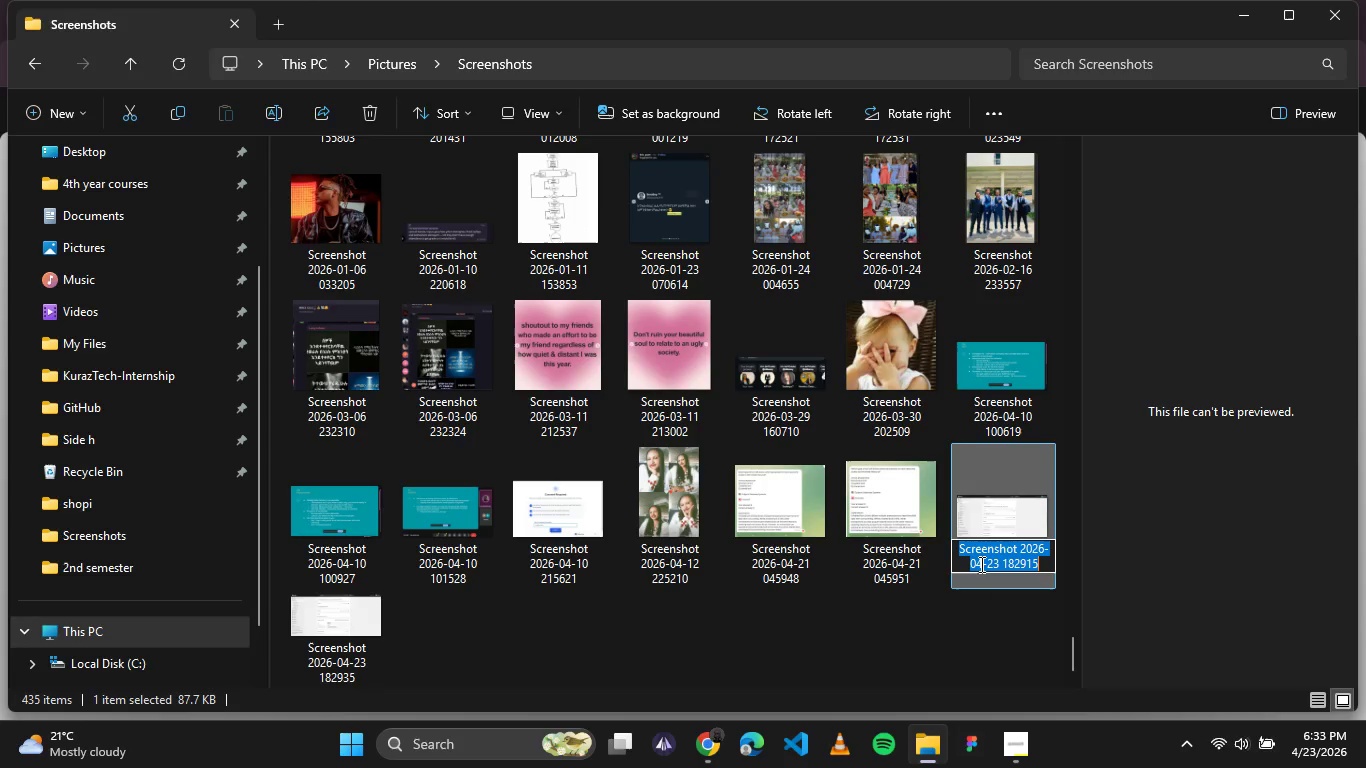 
wait(7.03)
 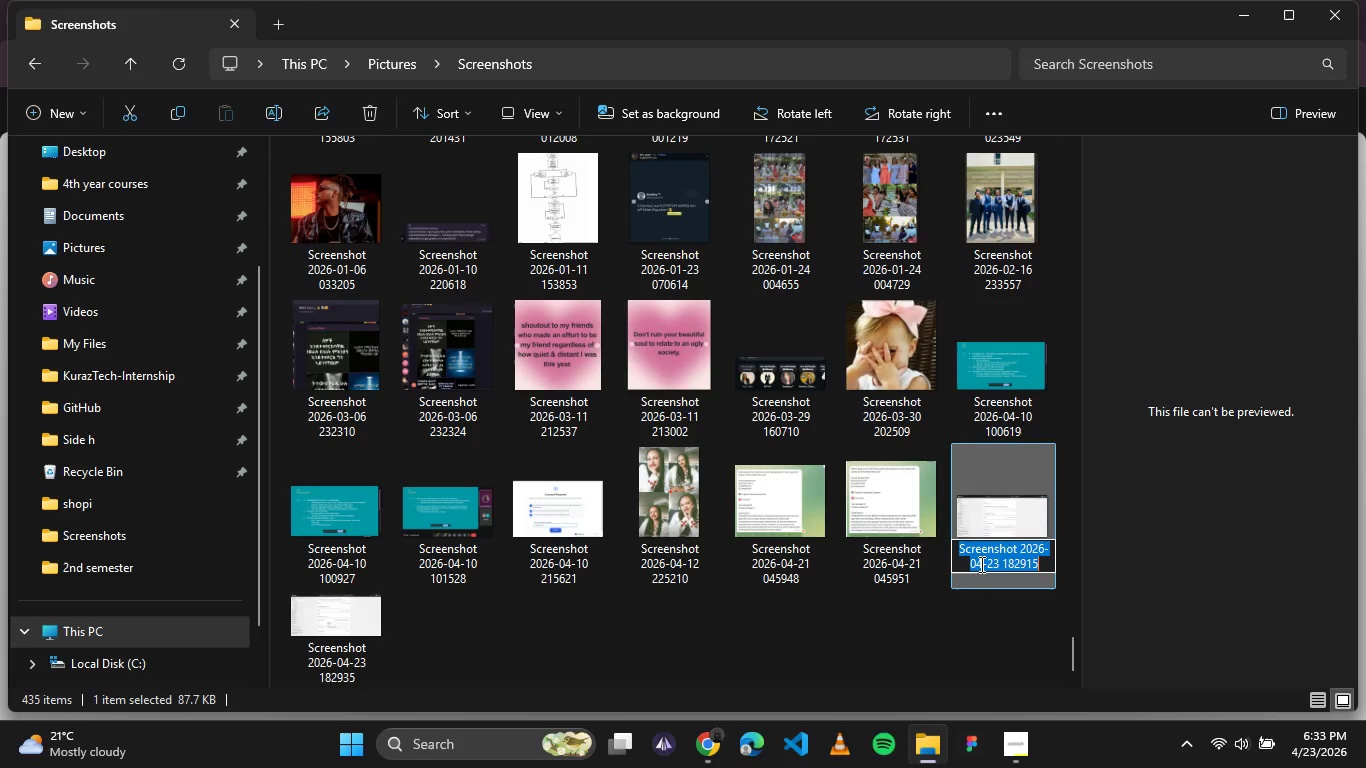 
type(2_audio_degital_settings)
 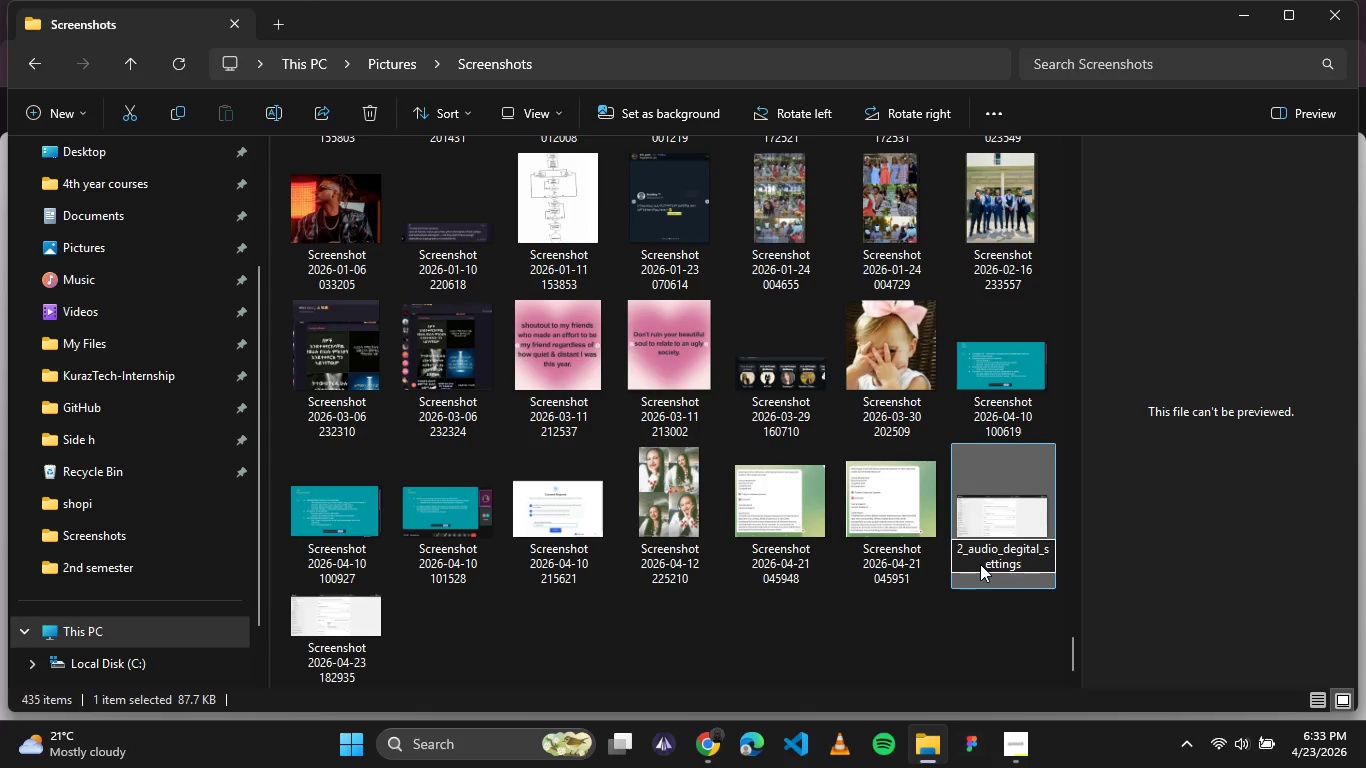 
key(Enter)
 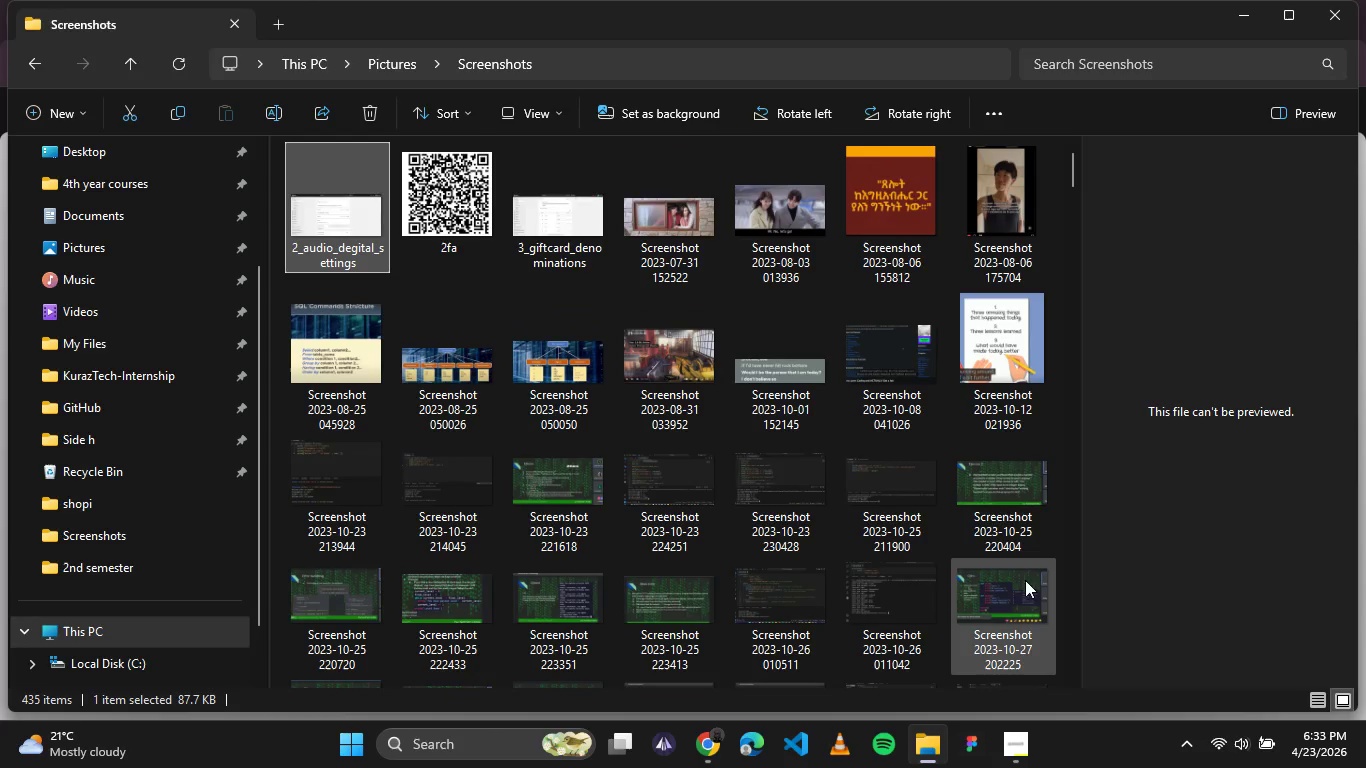 
scroll: coordinate [998, 593], scroll_direction: down, amount: 10.0
 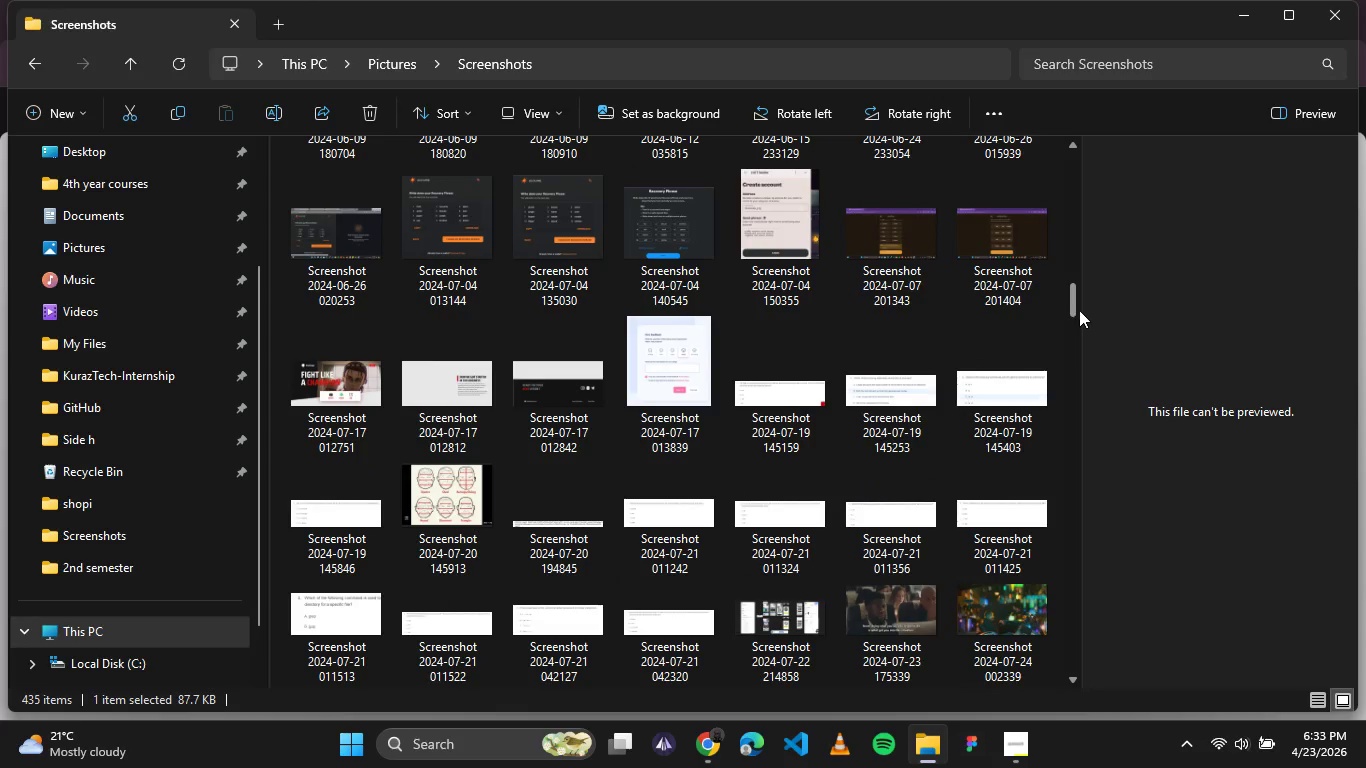 
left_click_drag(start_coordinate=[1074, 301], to_coordinate=[1101, 710])
 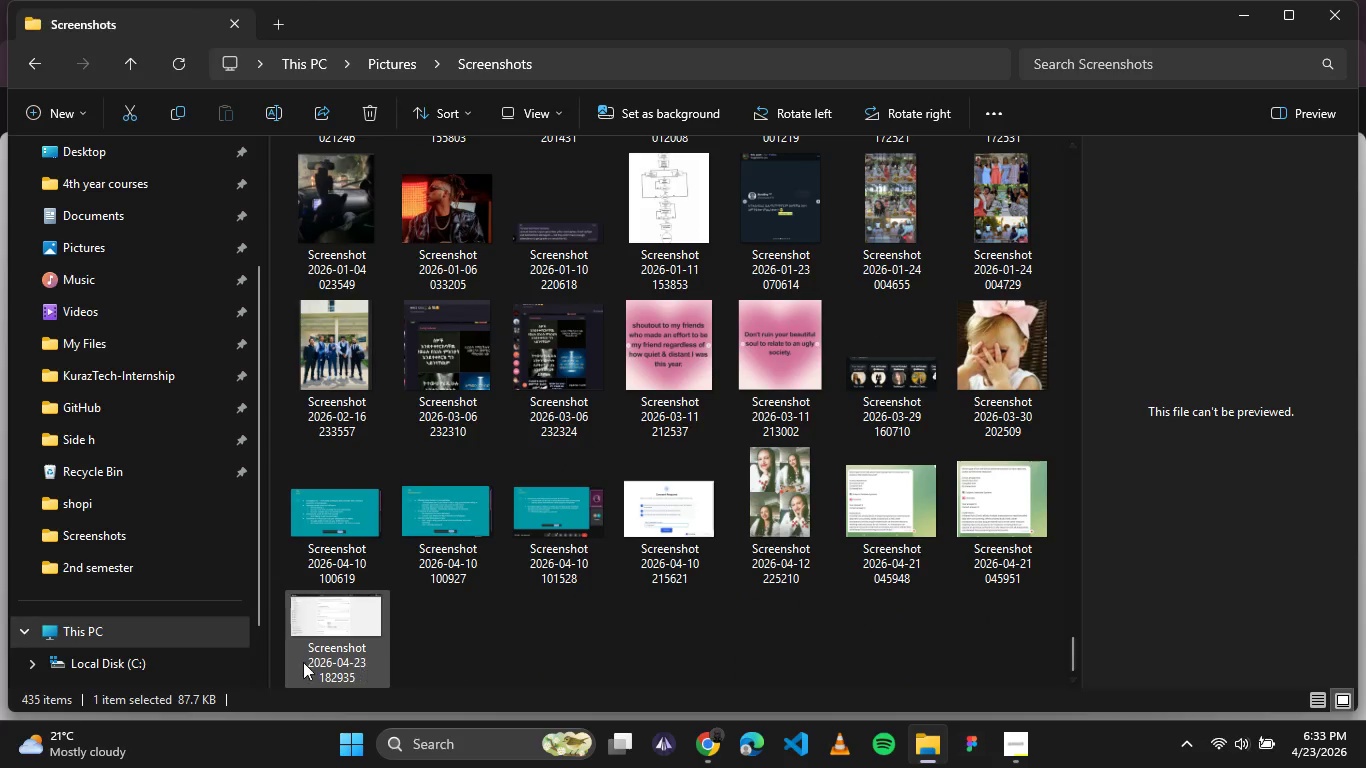 
left_click([306, 658])
 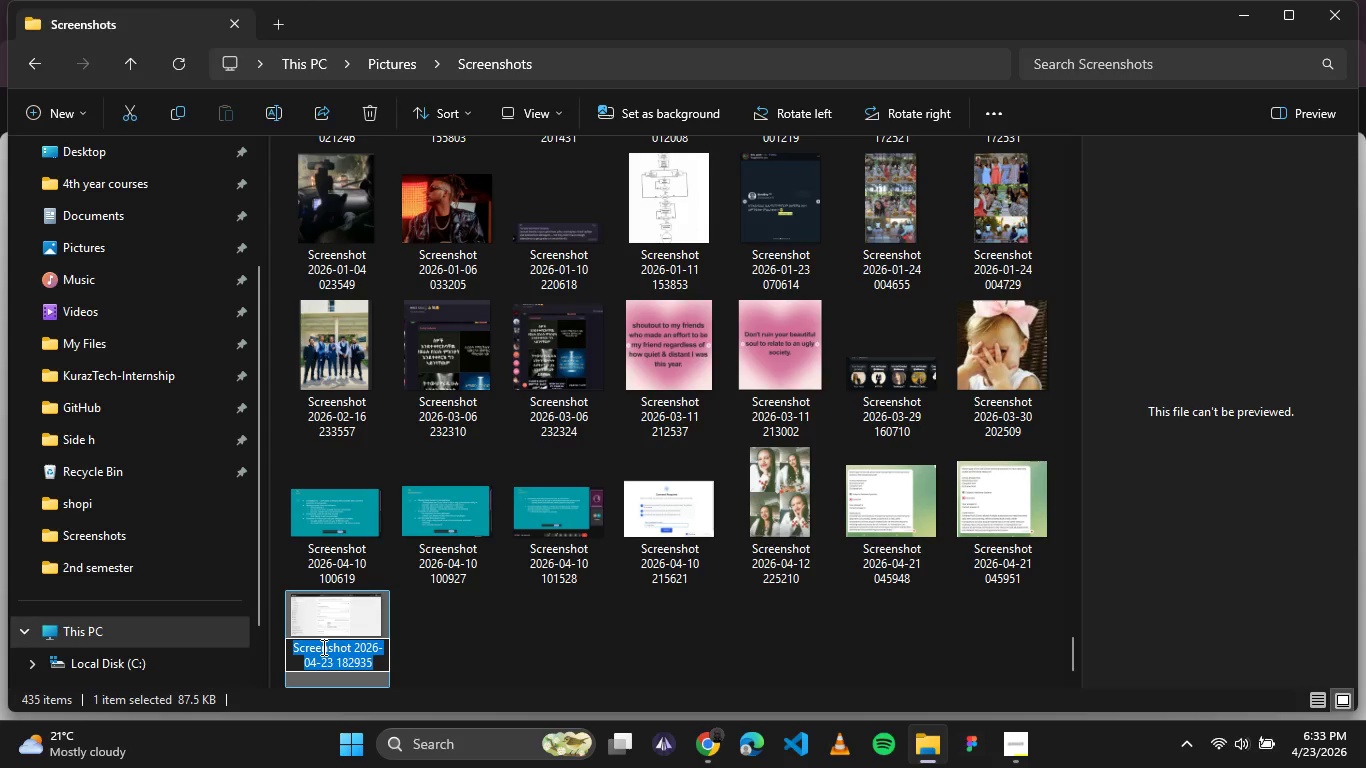 
type(2_planner_digital_SETTINGS)
 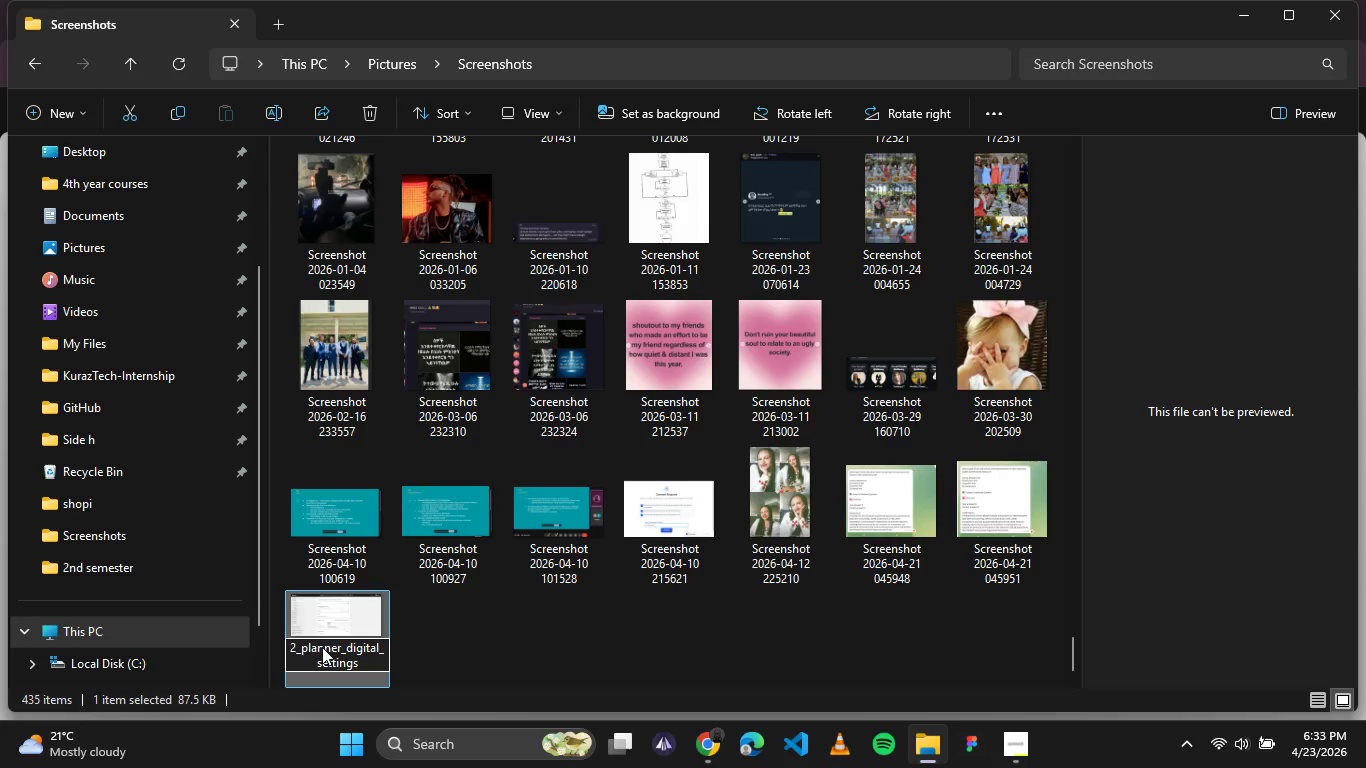 
key(Shift+Enter)
 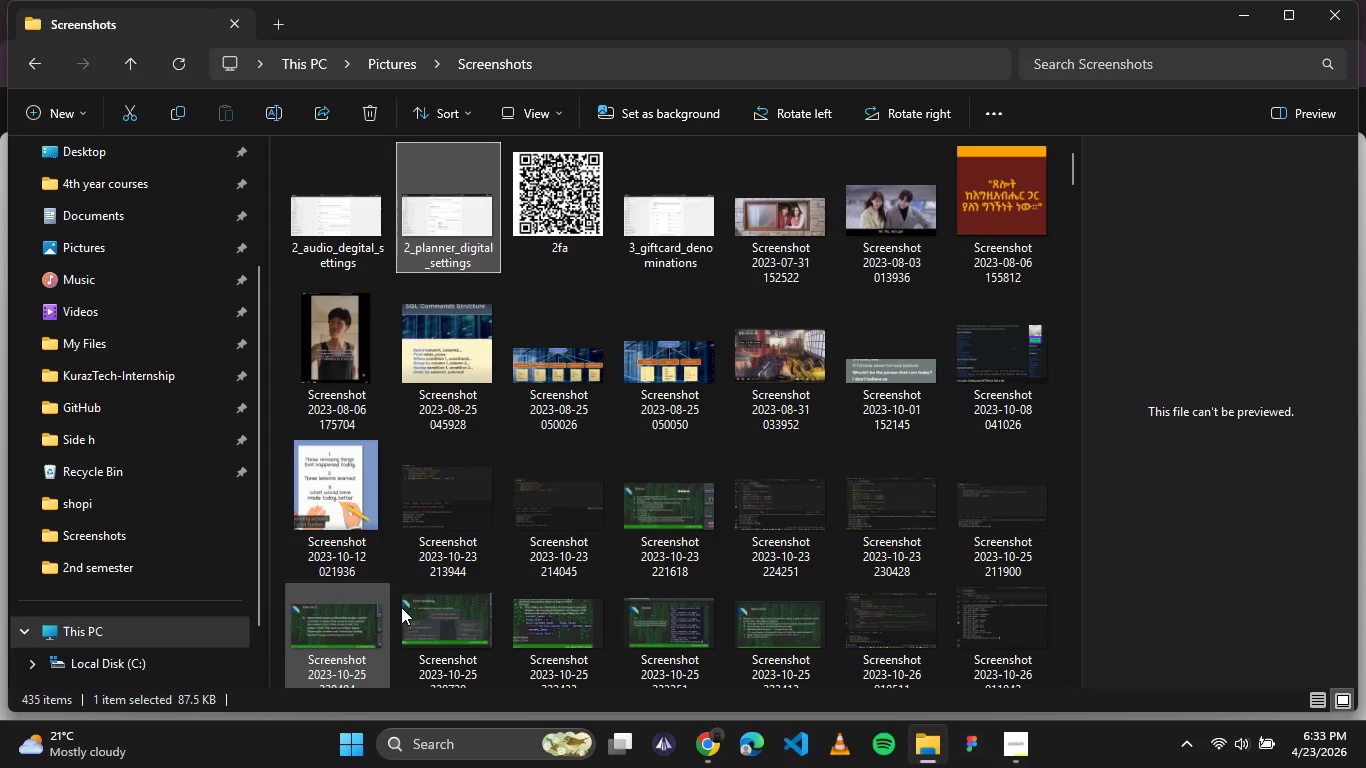 
scroll: coordinate [626, 576], scroll_direction: down, amount: 2.0
 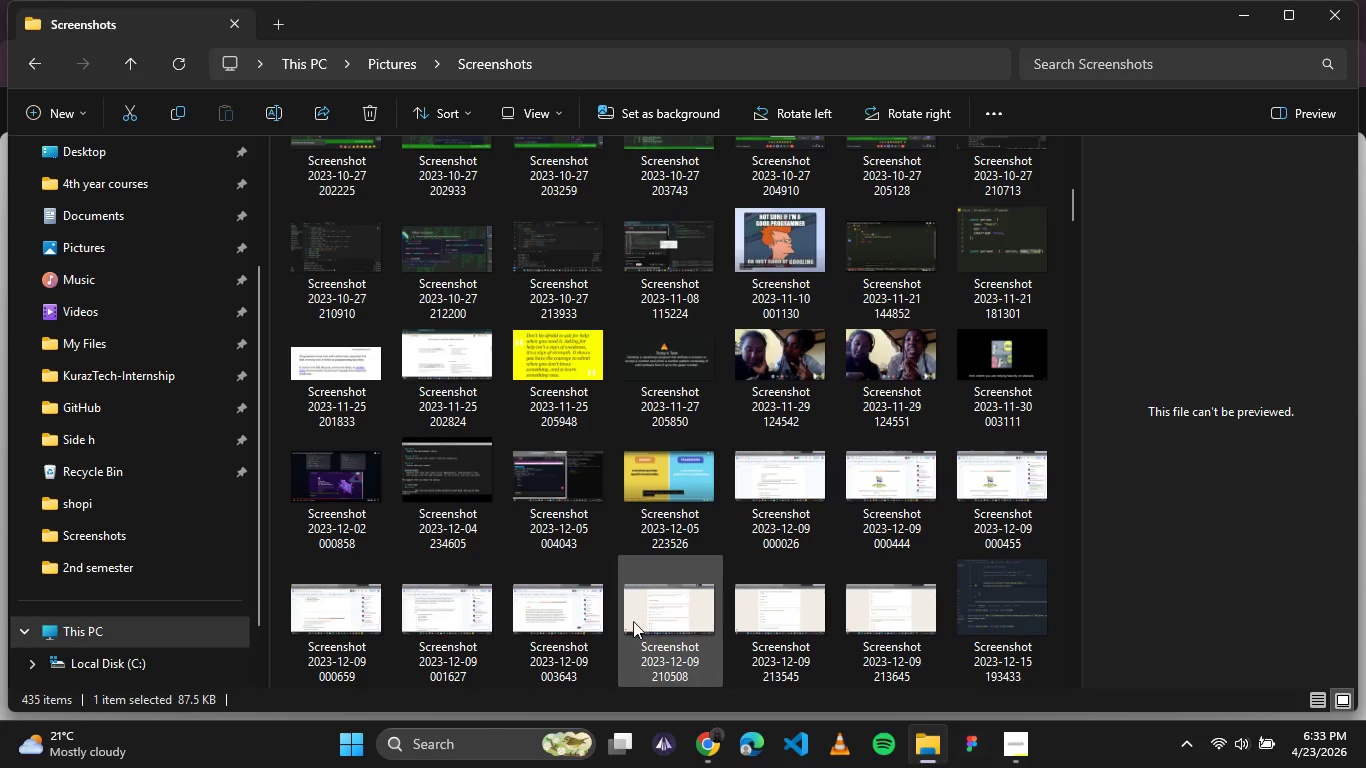 
scroll: coordinate [633, 621], scroll_direction: none, amount: 0.0
 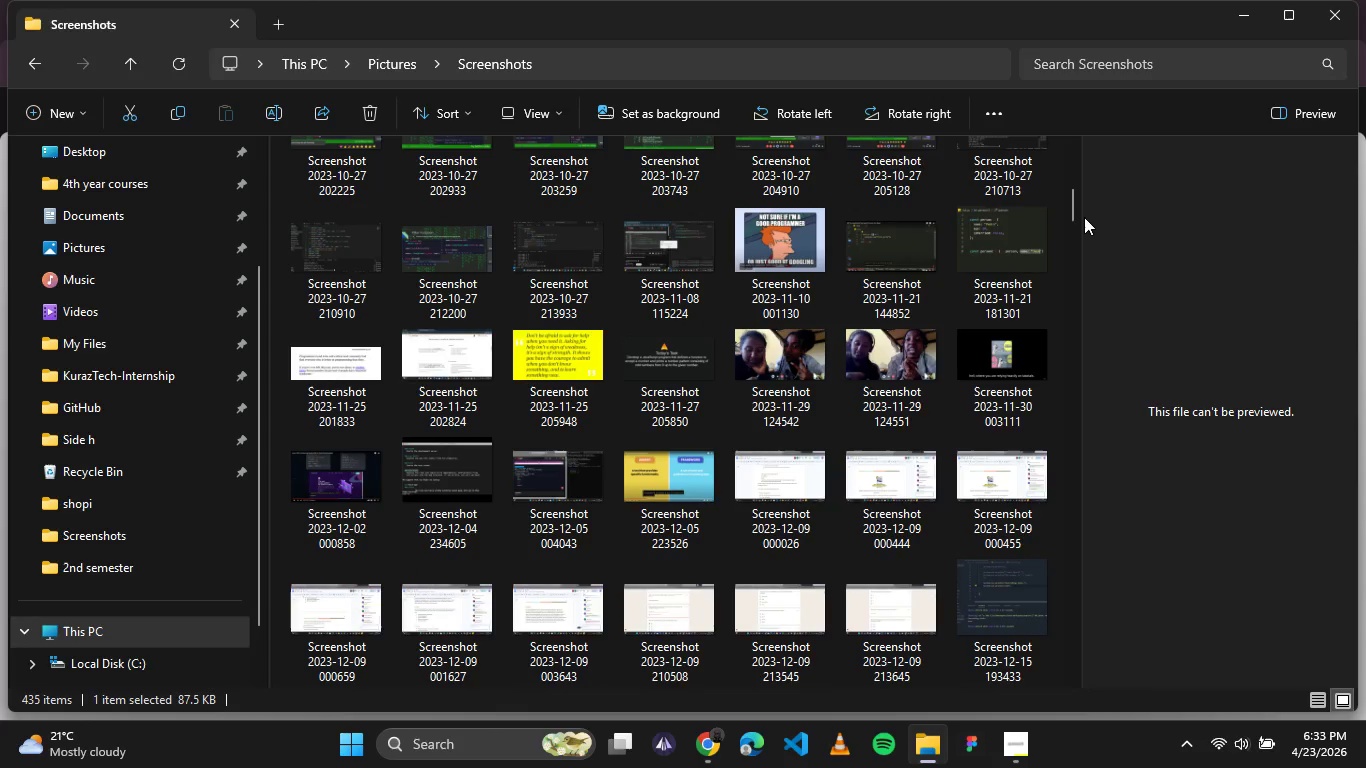 
left_click_drag(start_coordinate=[1076, 208], to_coordinate=[1078, 148])
 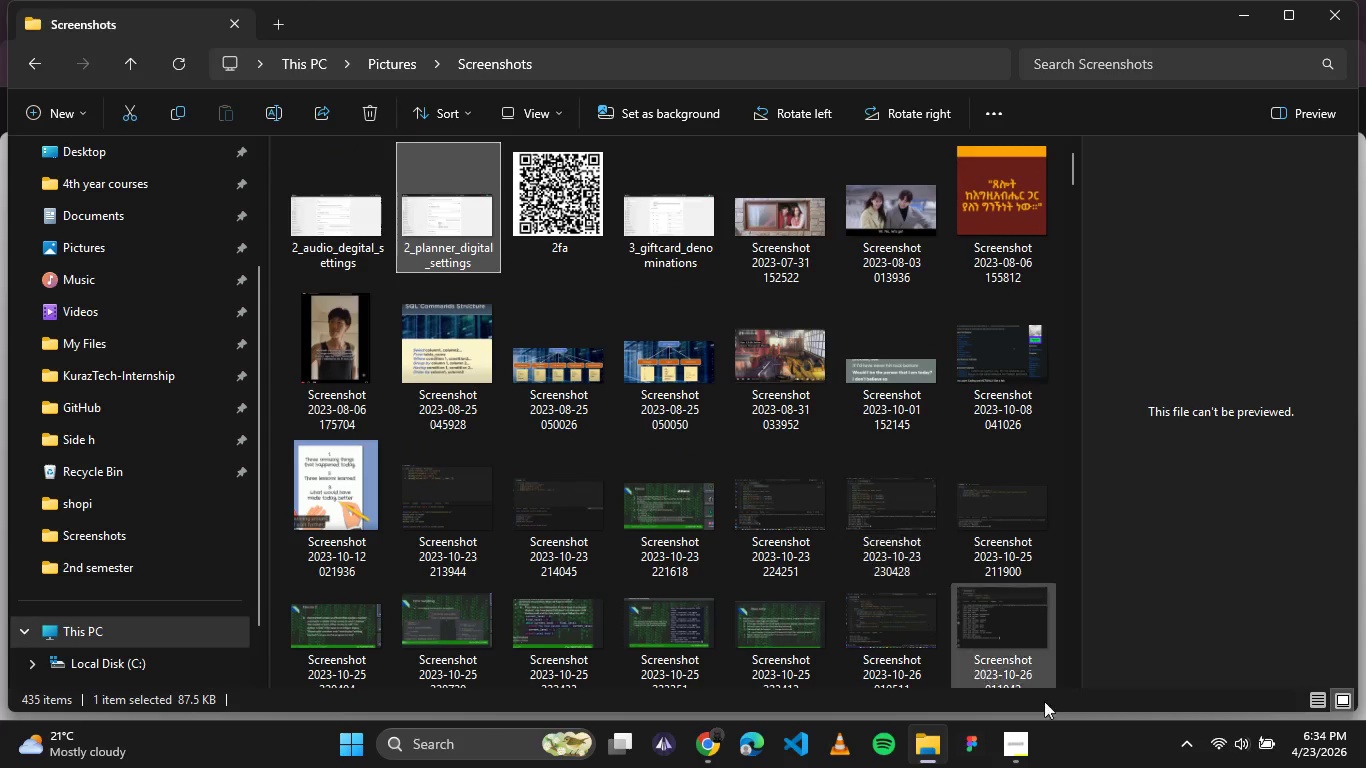 
left_click([1013, 753])